 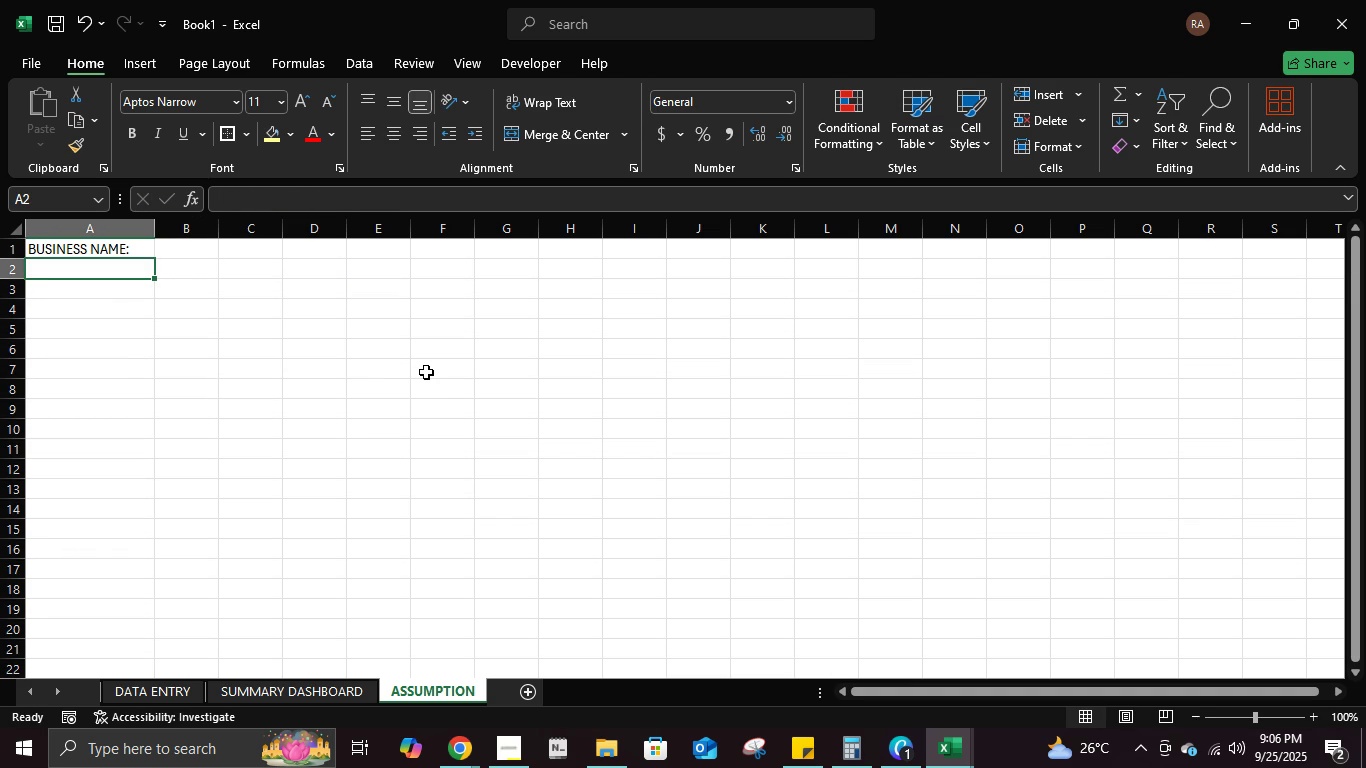 
type(sa)
key(Backspace)
key(Backspace)
type(category)
 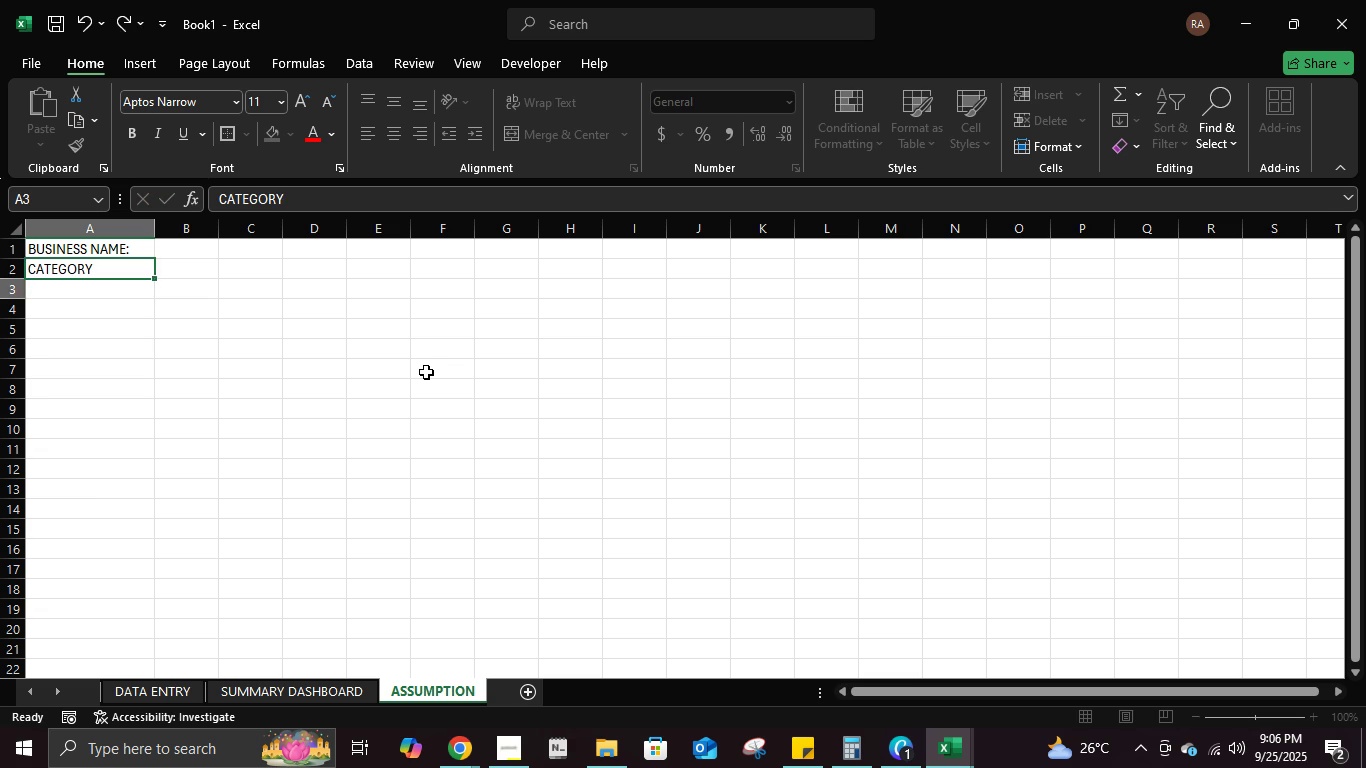 
key(Enter)
 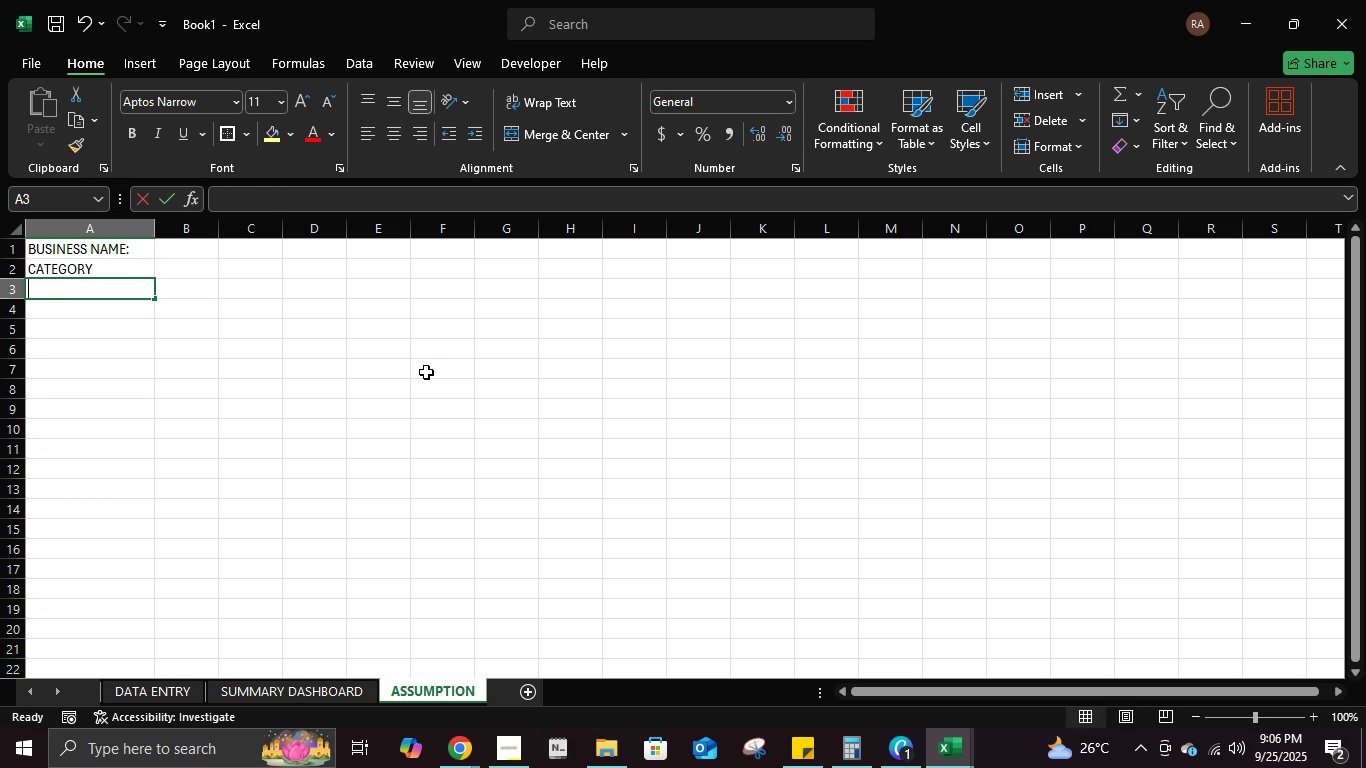 
type(sales ap)
key(Backspace)
key(Backspace)
type(pattern)
 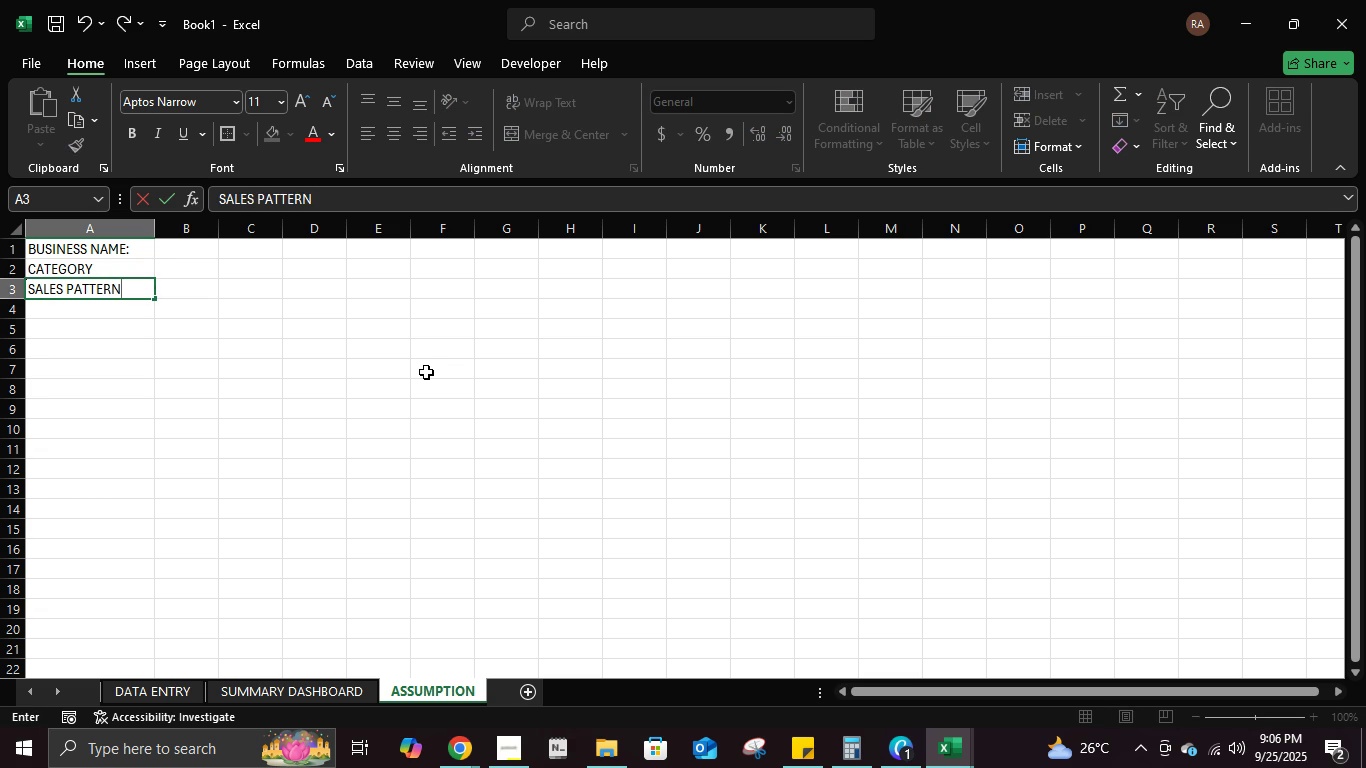 
key(Enter)
 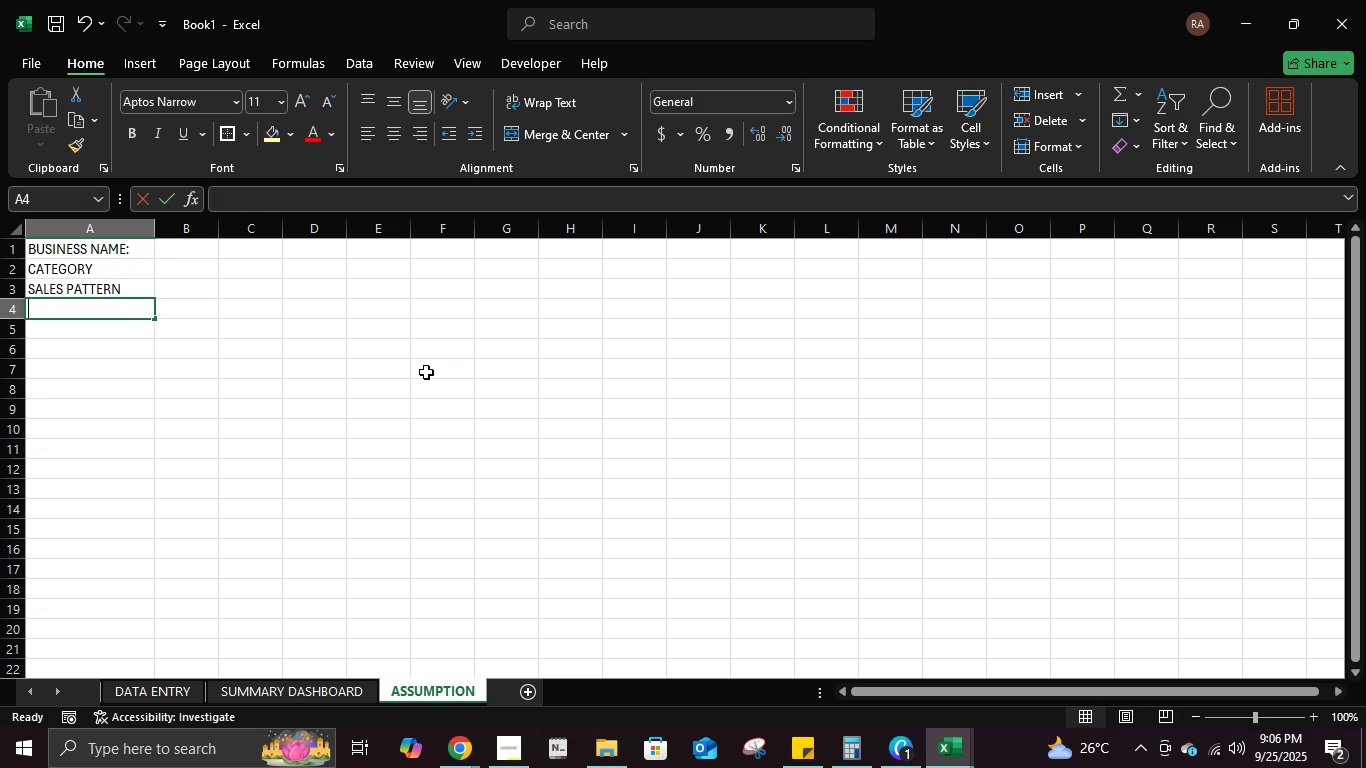 
key(P)
 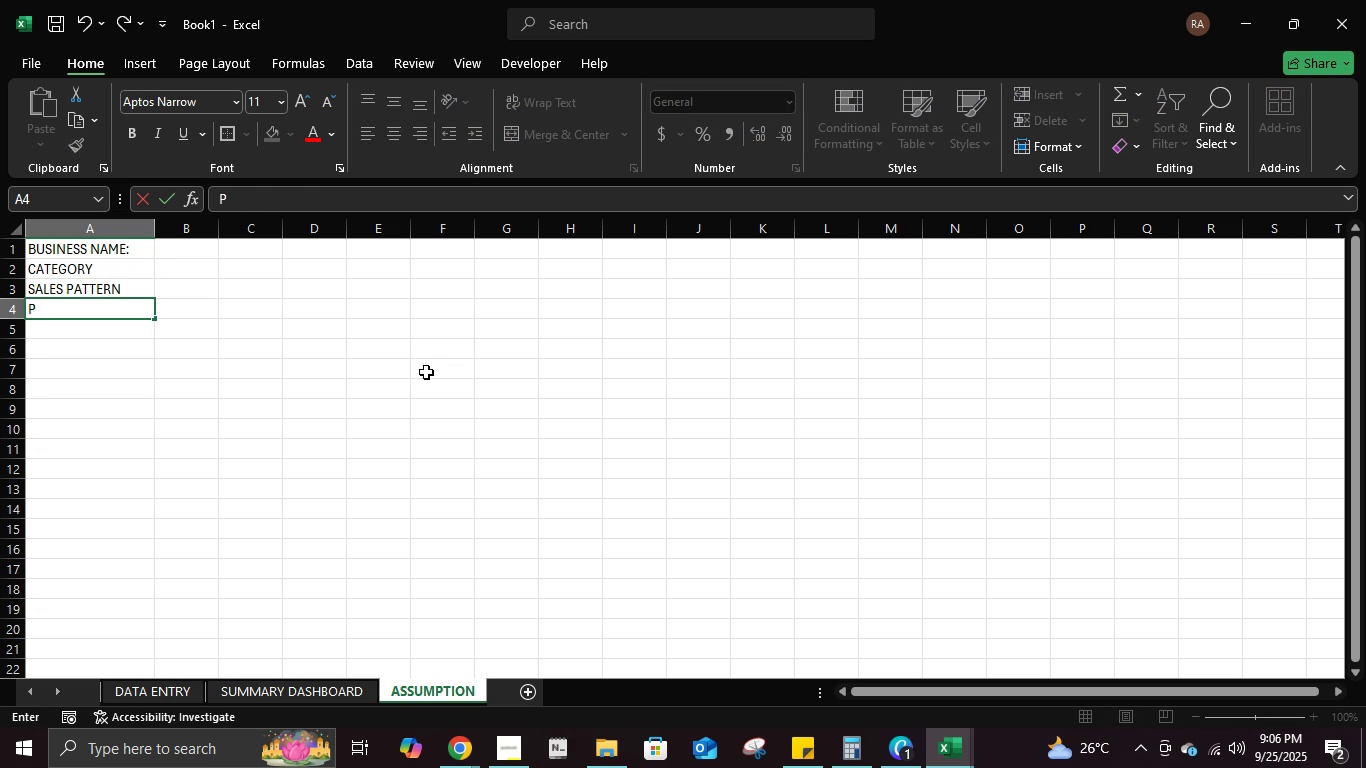 
key(Backspace)
 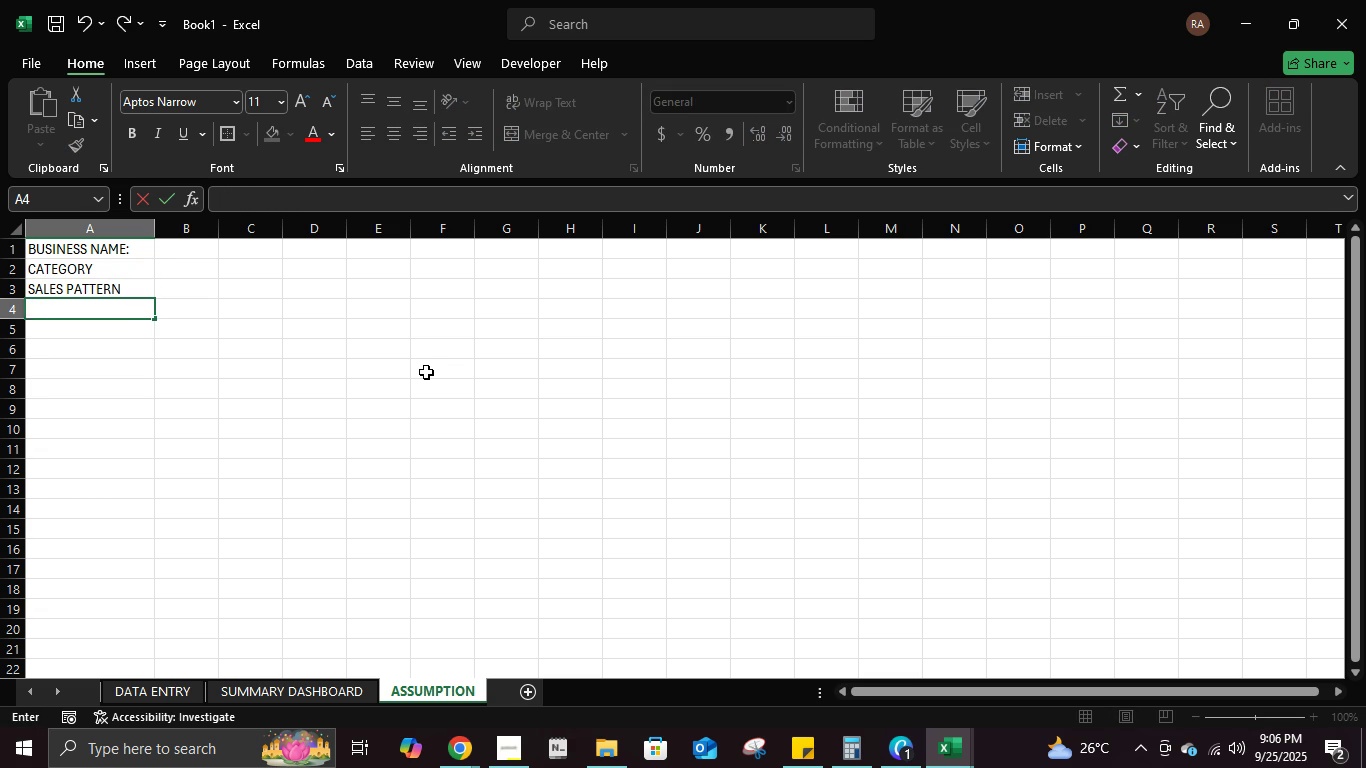 
key(S)
 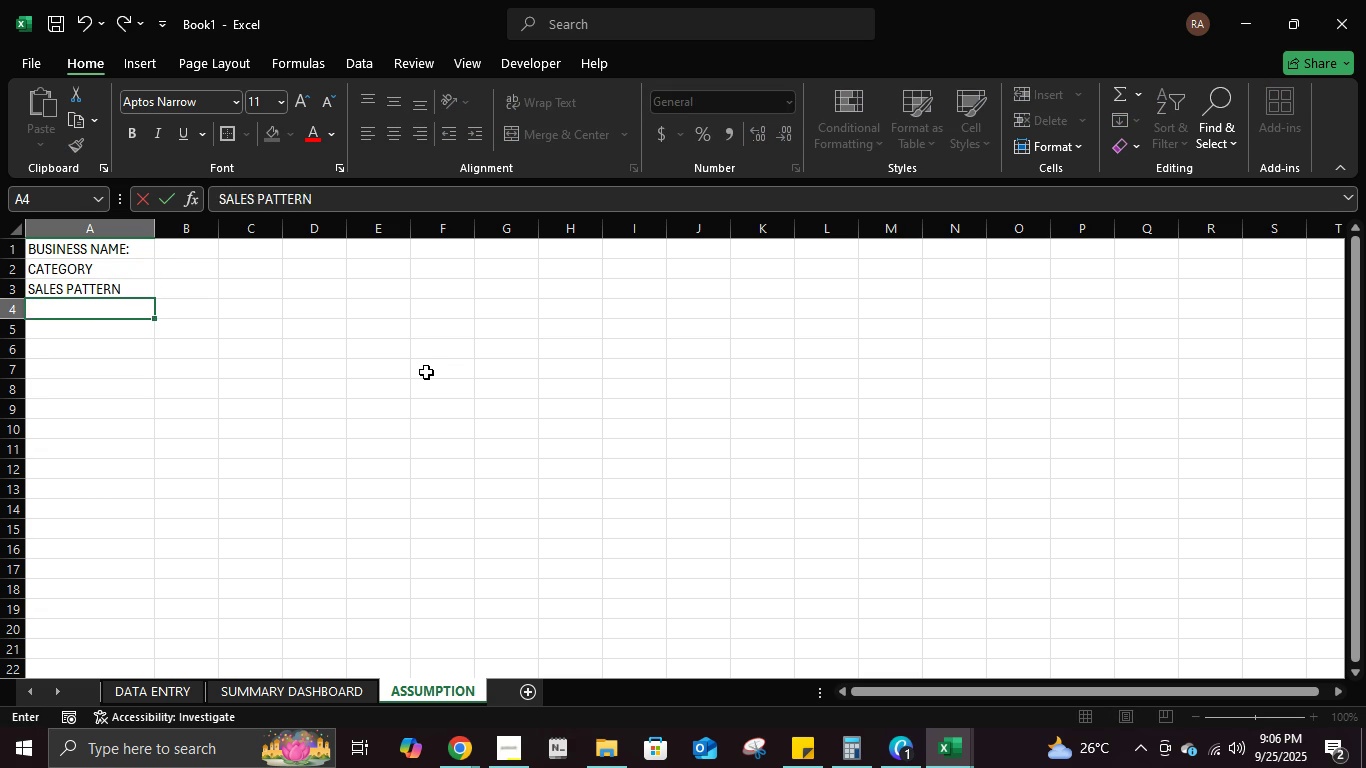 
key(Enter)
 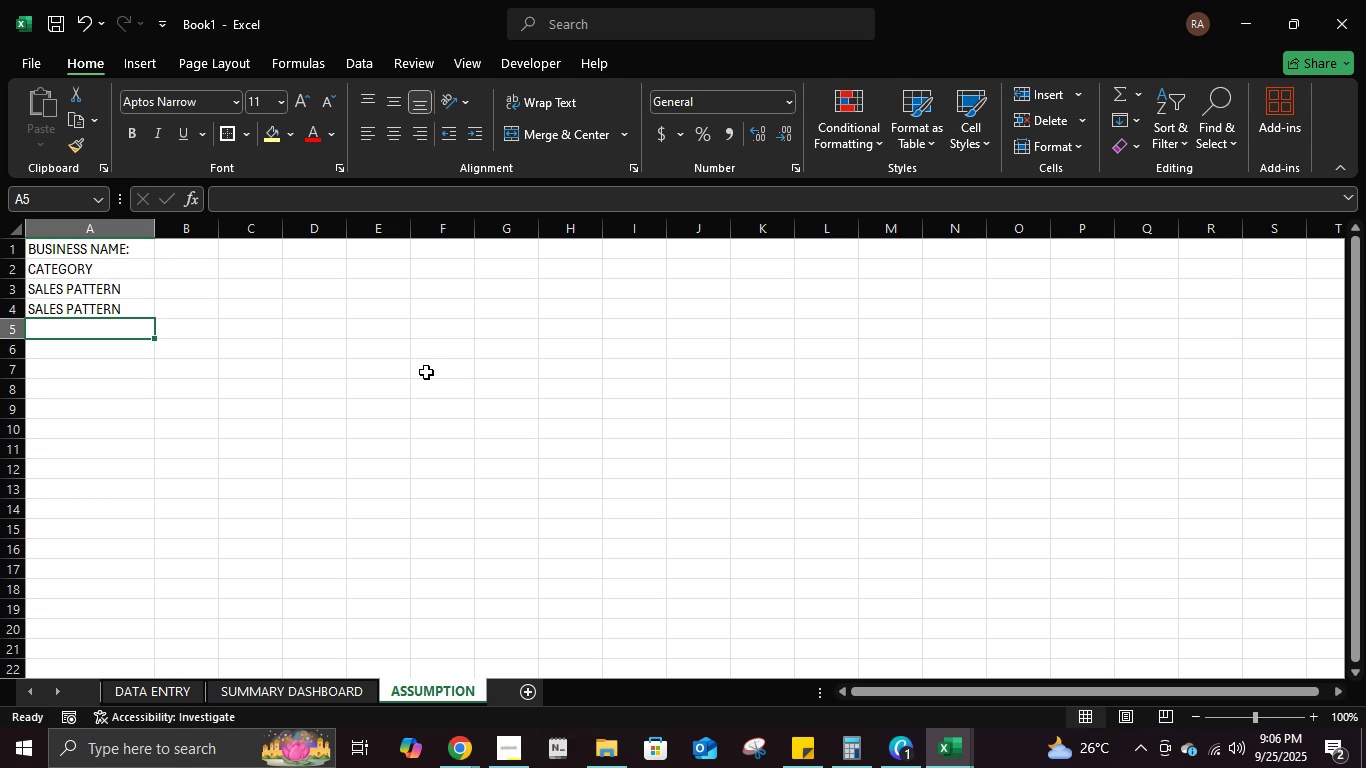 
key(M)
 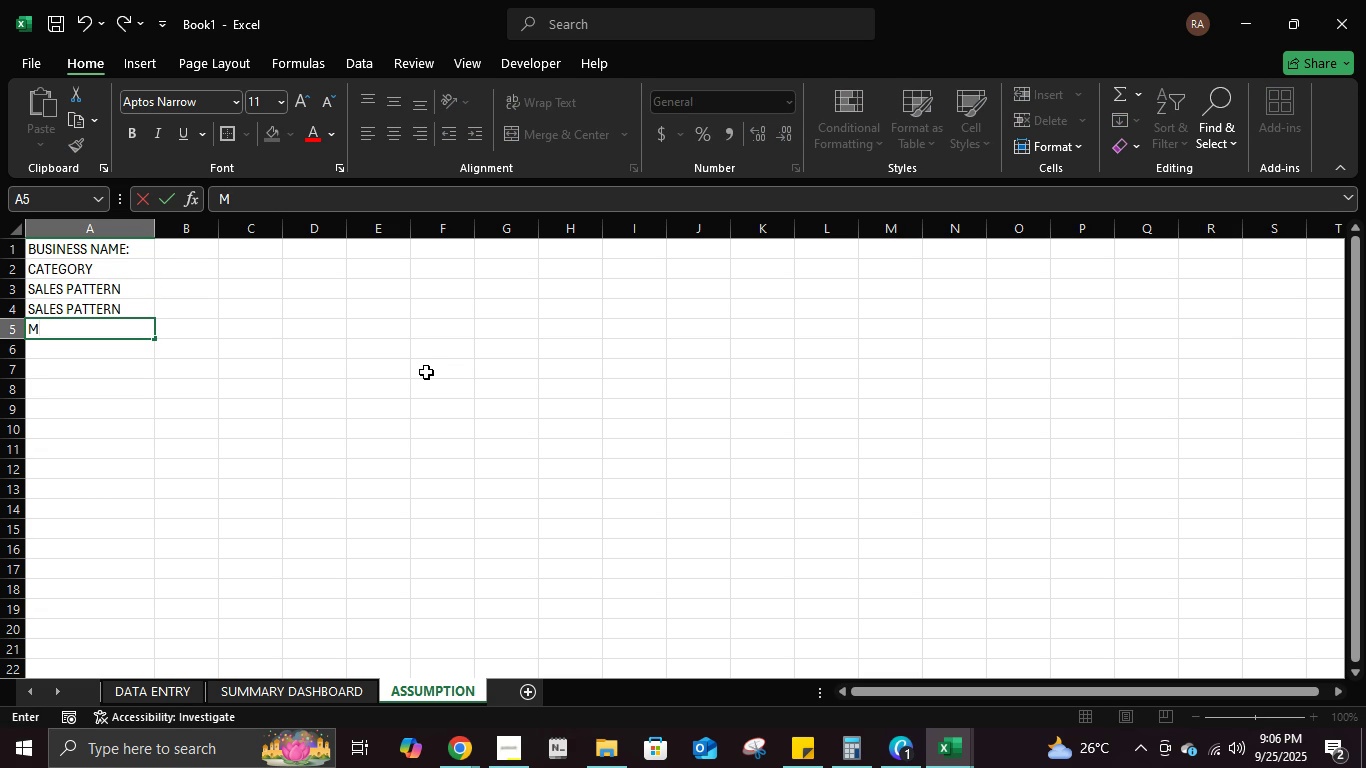 
key(Backspace)
 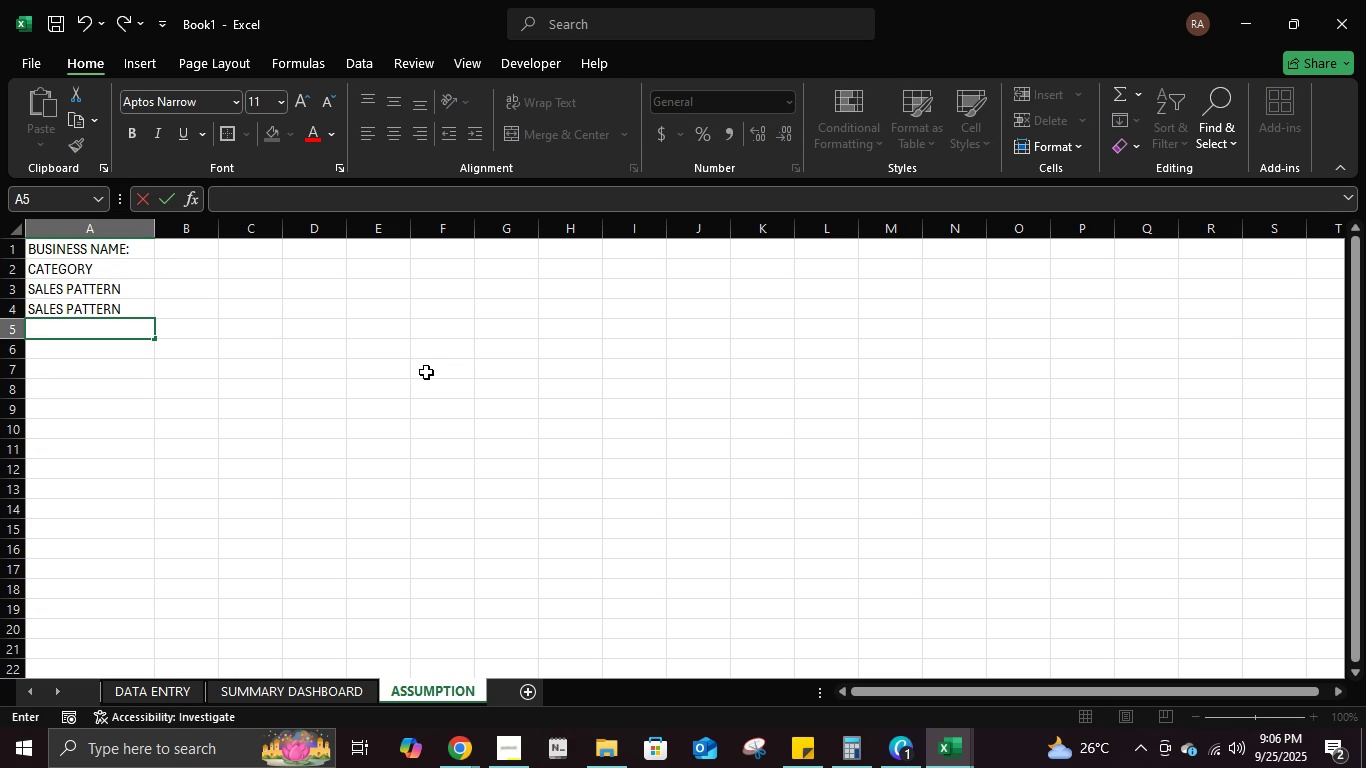 
key(S)
 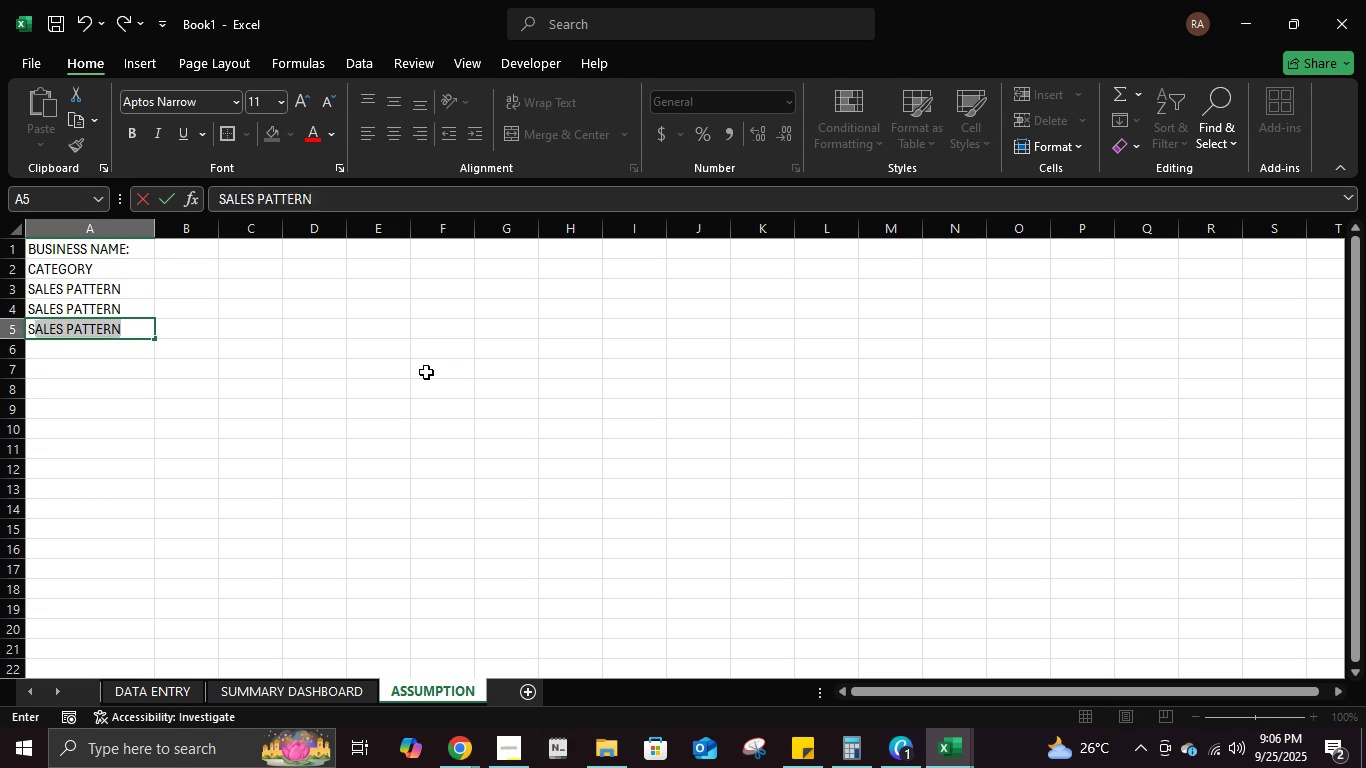 
key(Enter)
 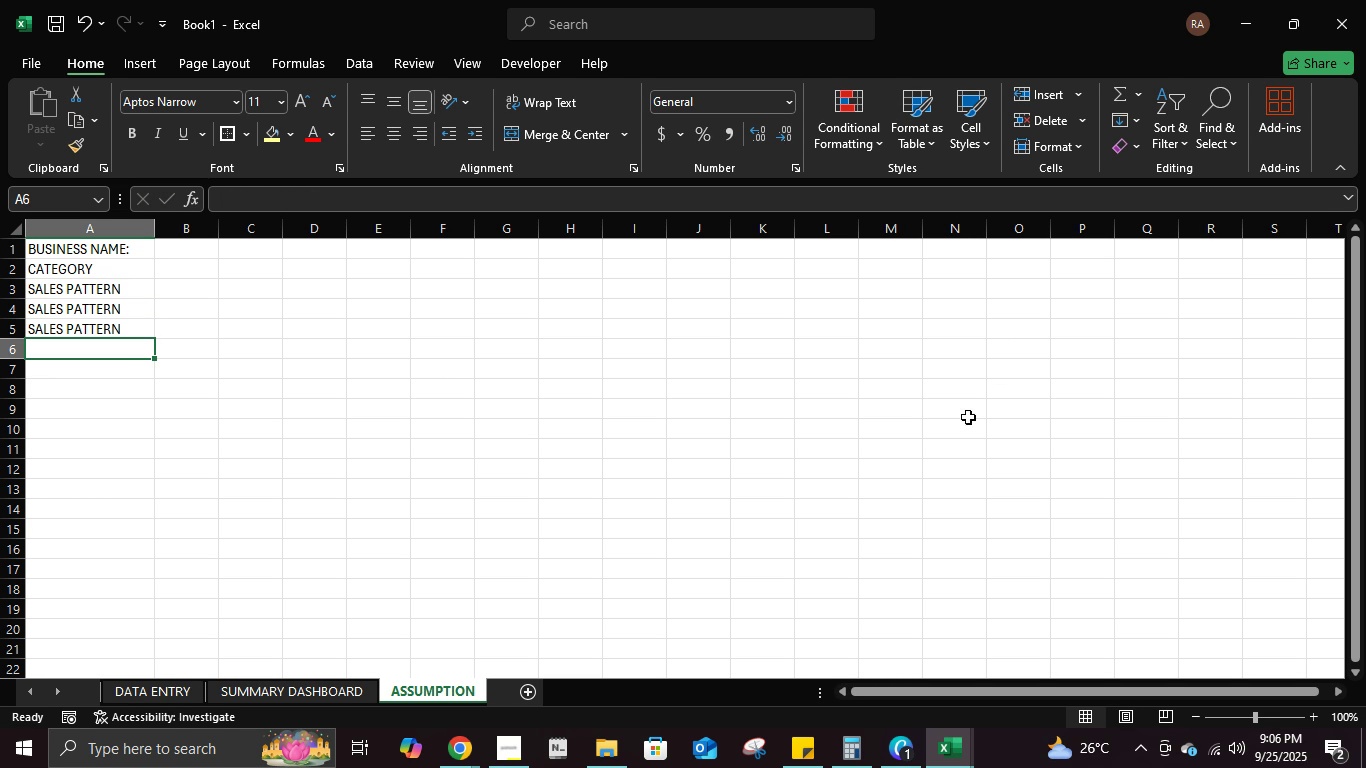 
wait(28.18)
 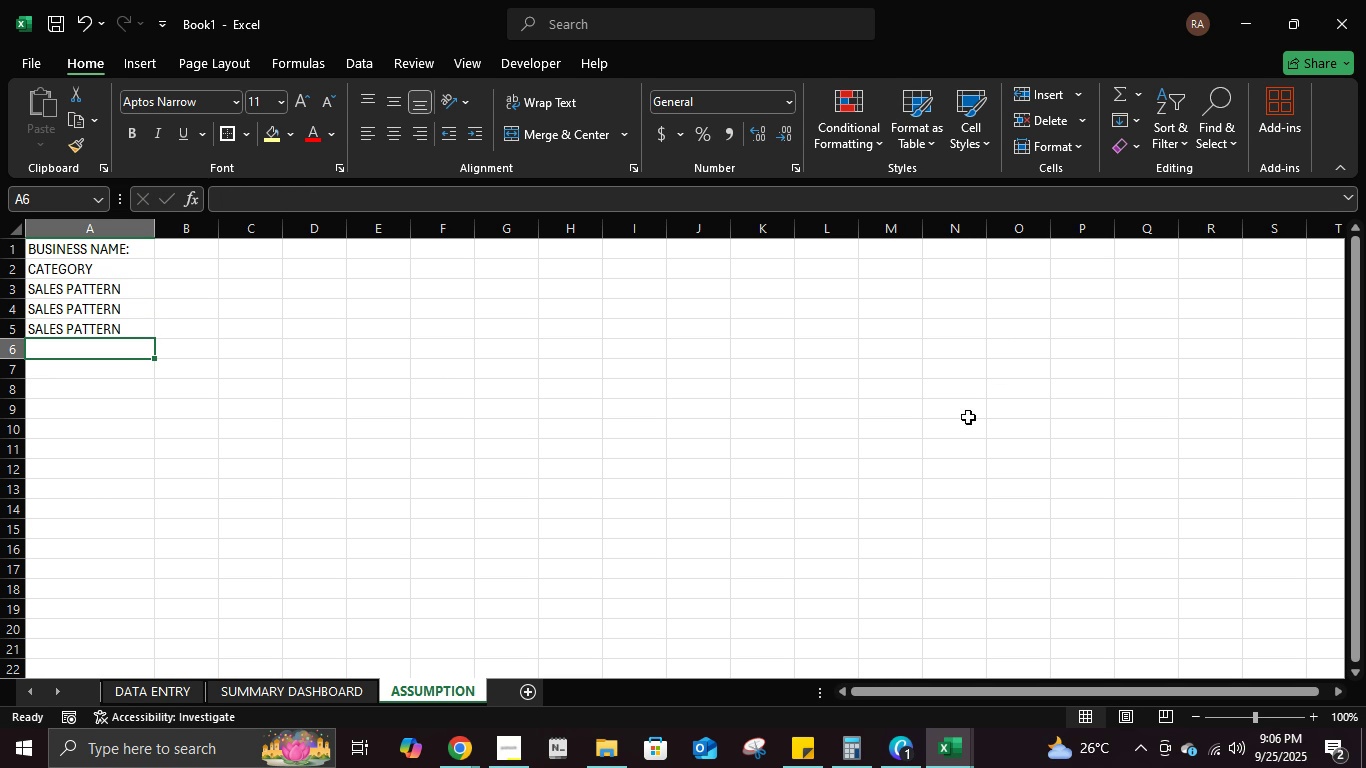 
type(market conditons)